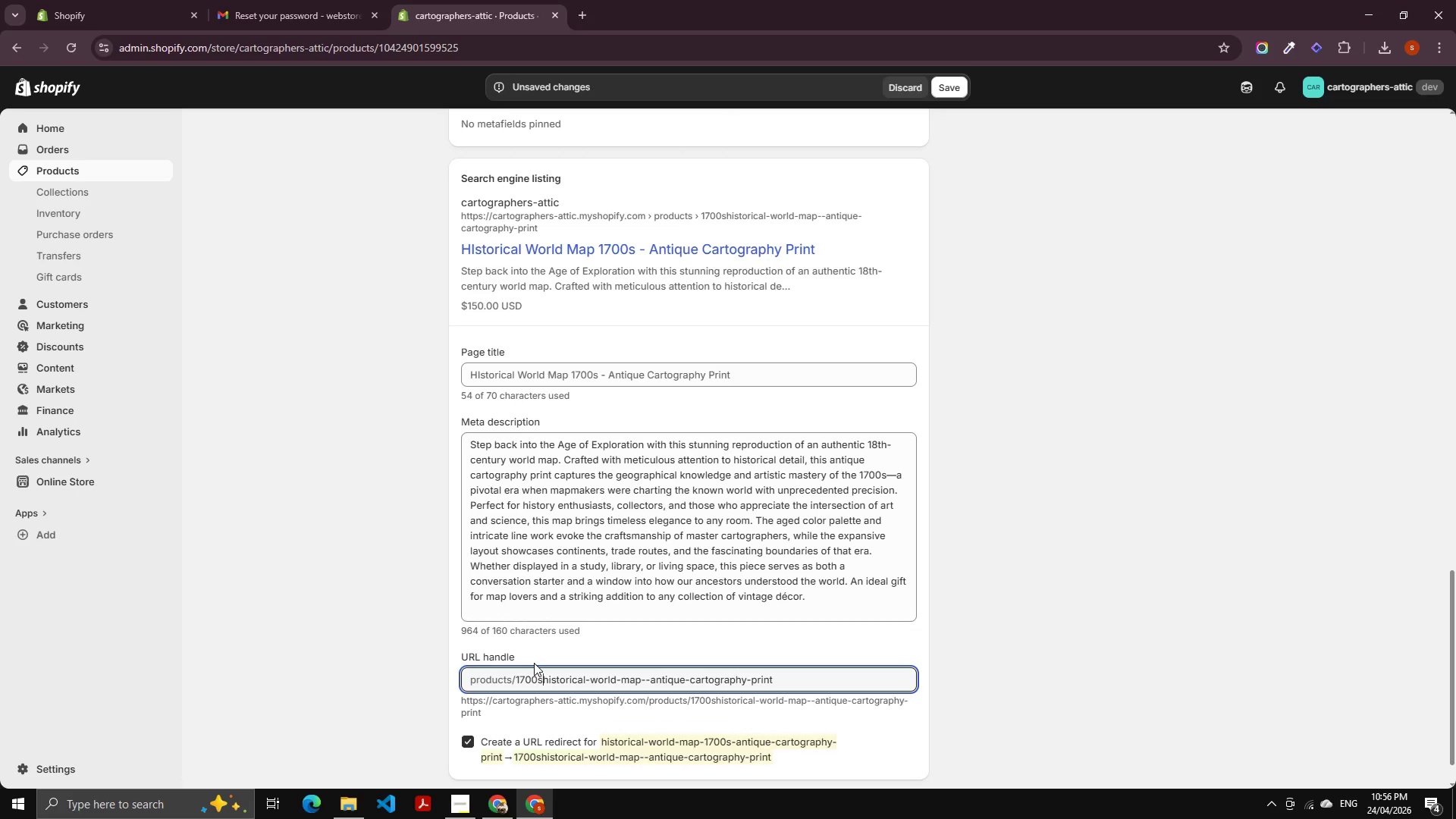 
key(Minus)
 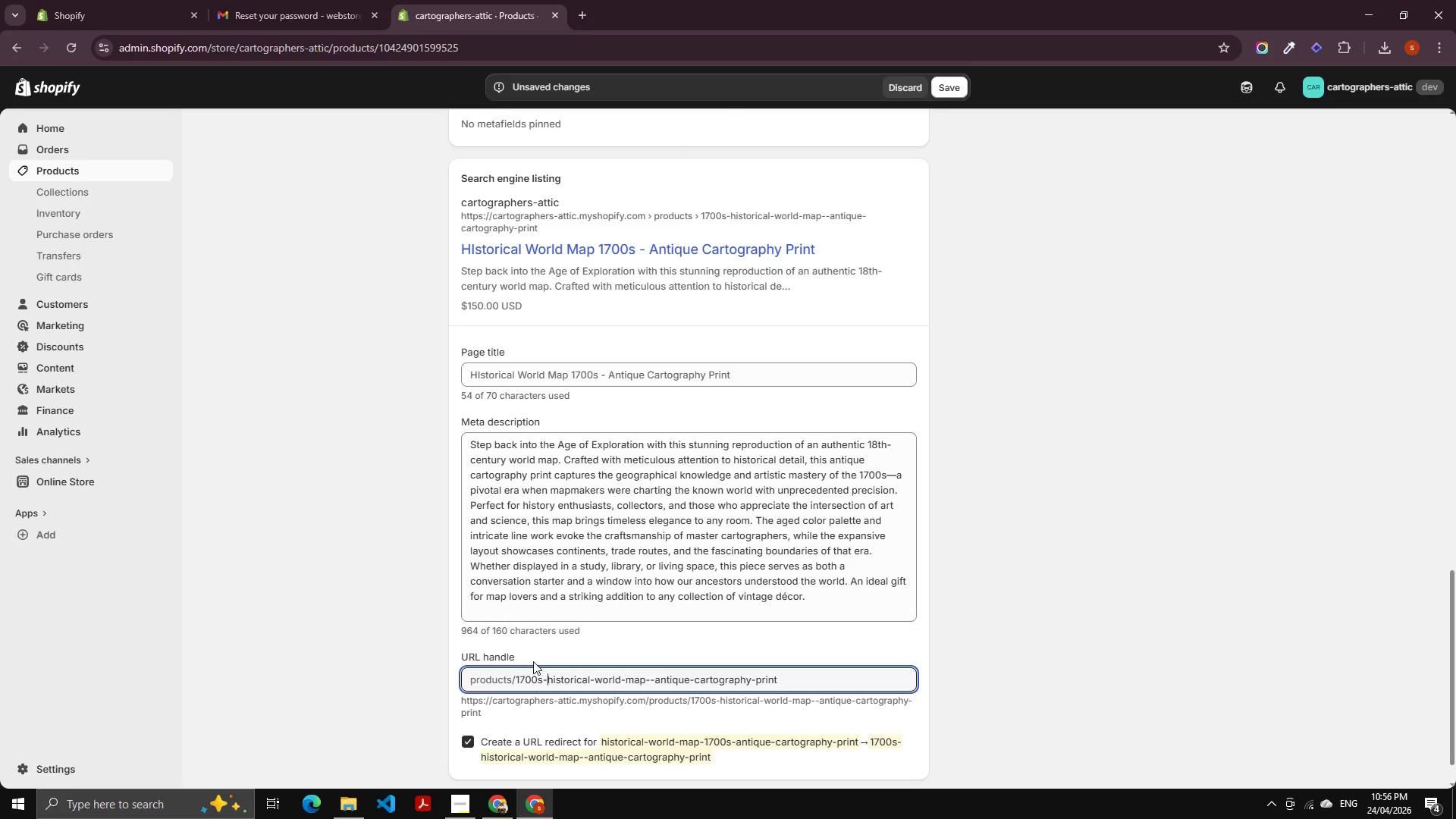 
key(Control+Z)
 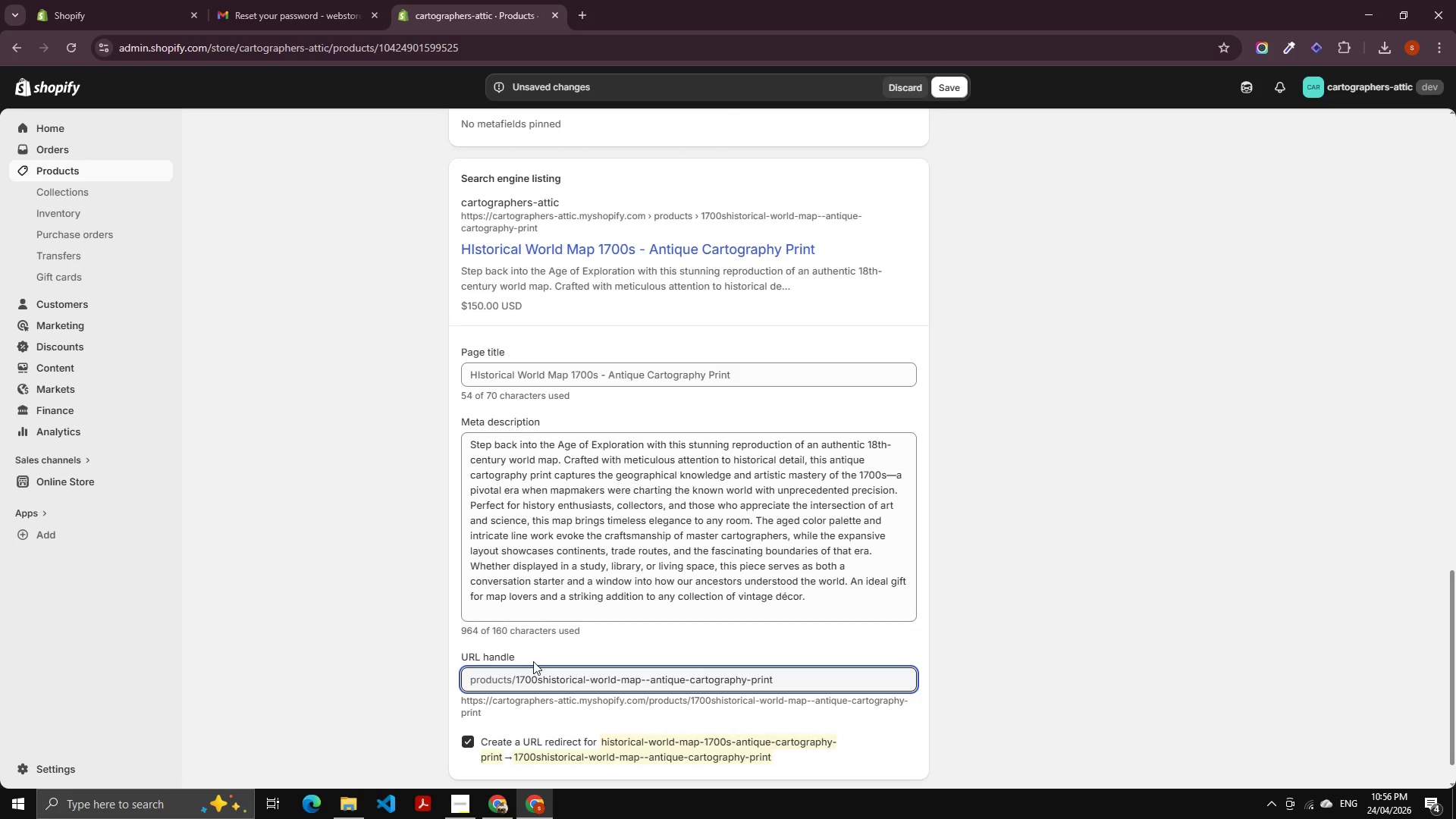 
key(Control+Z)
 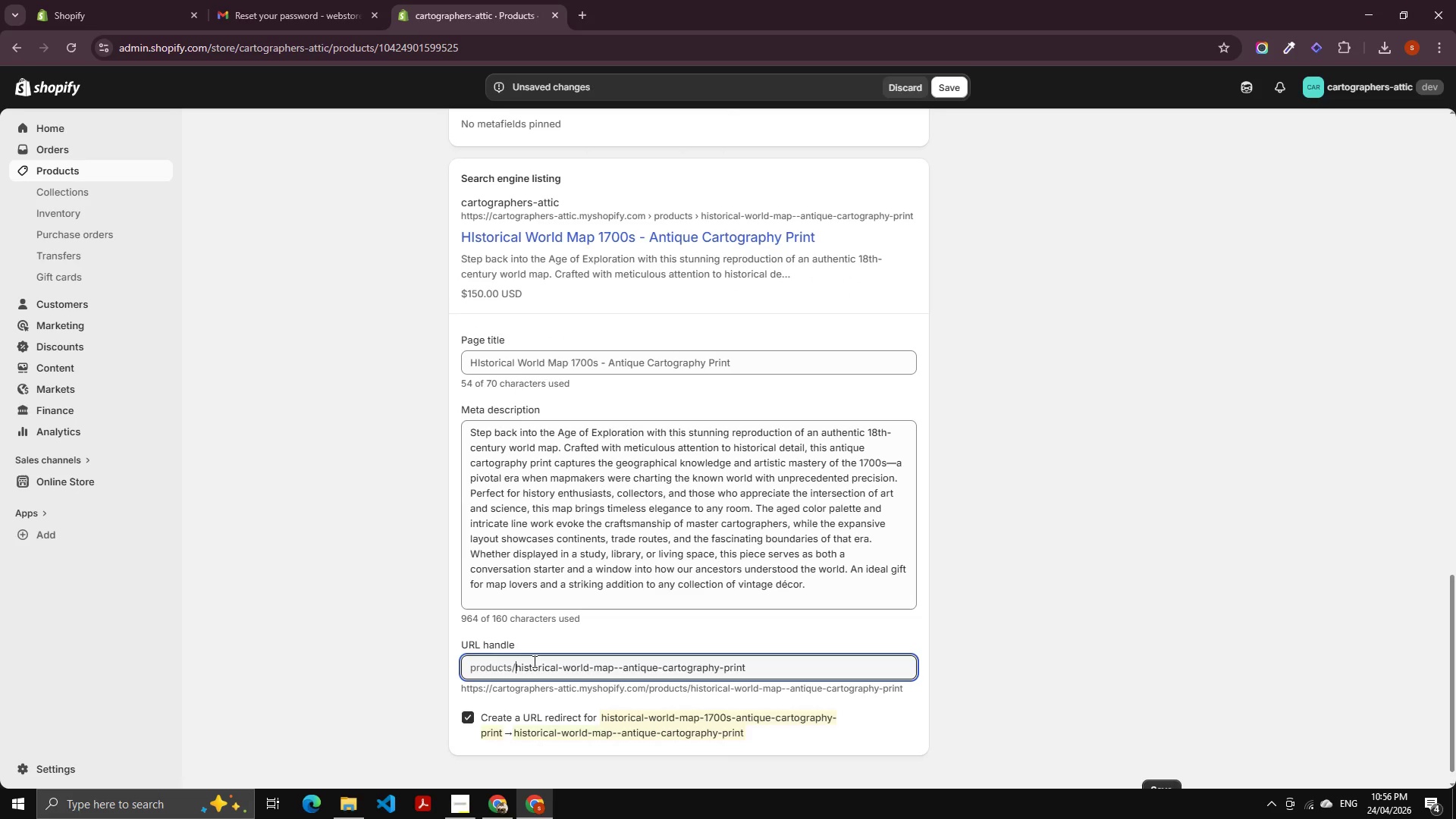 
key(Control+Z)
 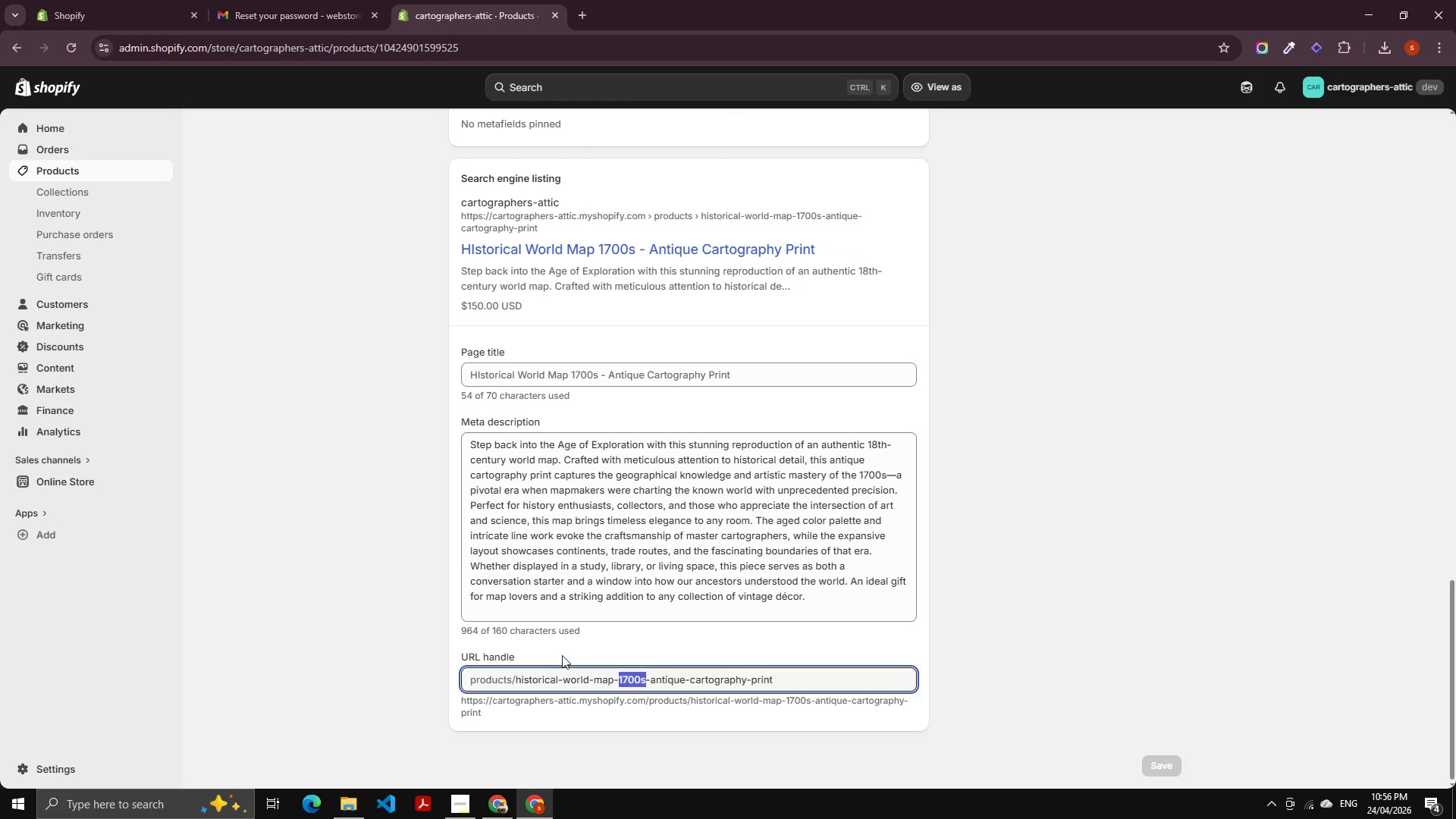 
scroll: coordinate [657, 615], scroll_direction: down, amount: 2.0
 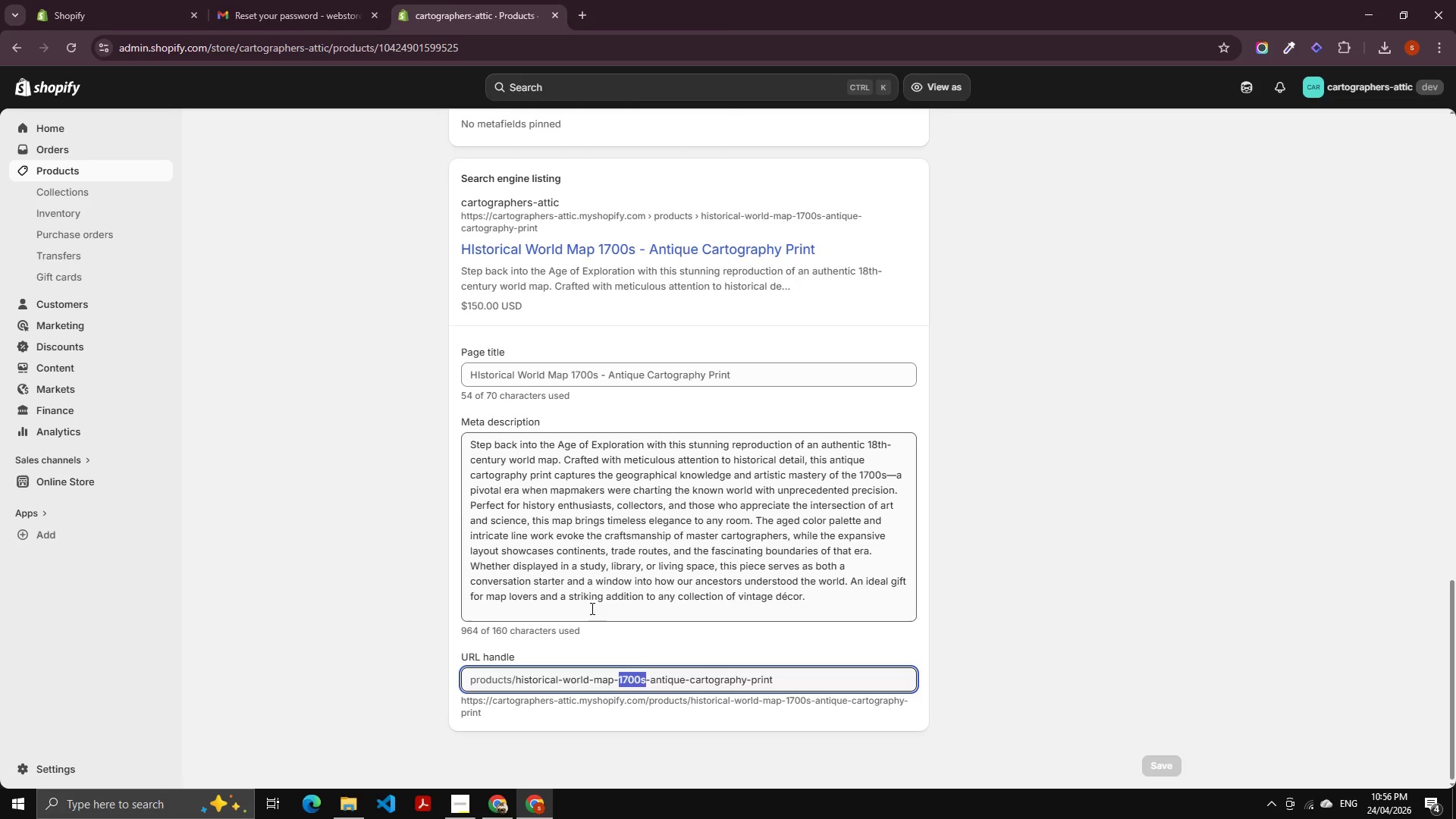 
left_click([617, 683])
 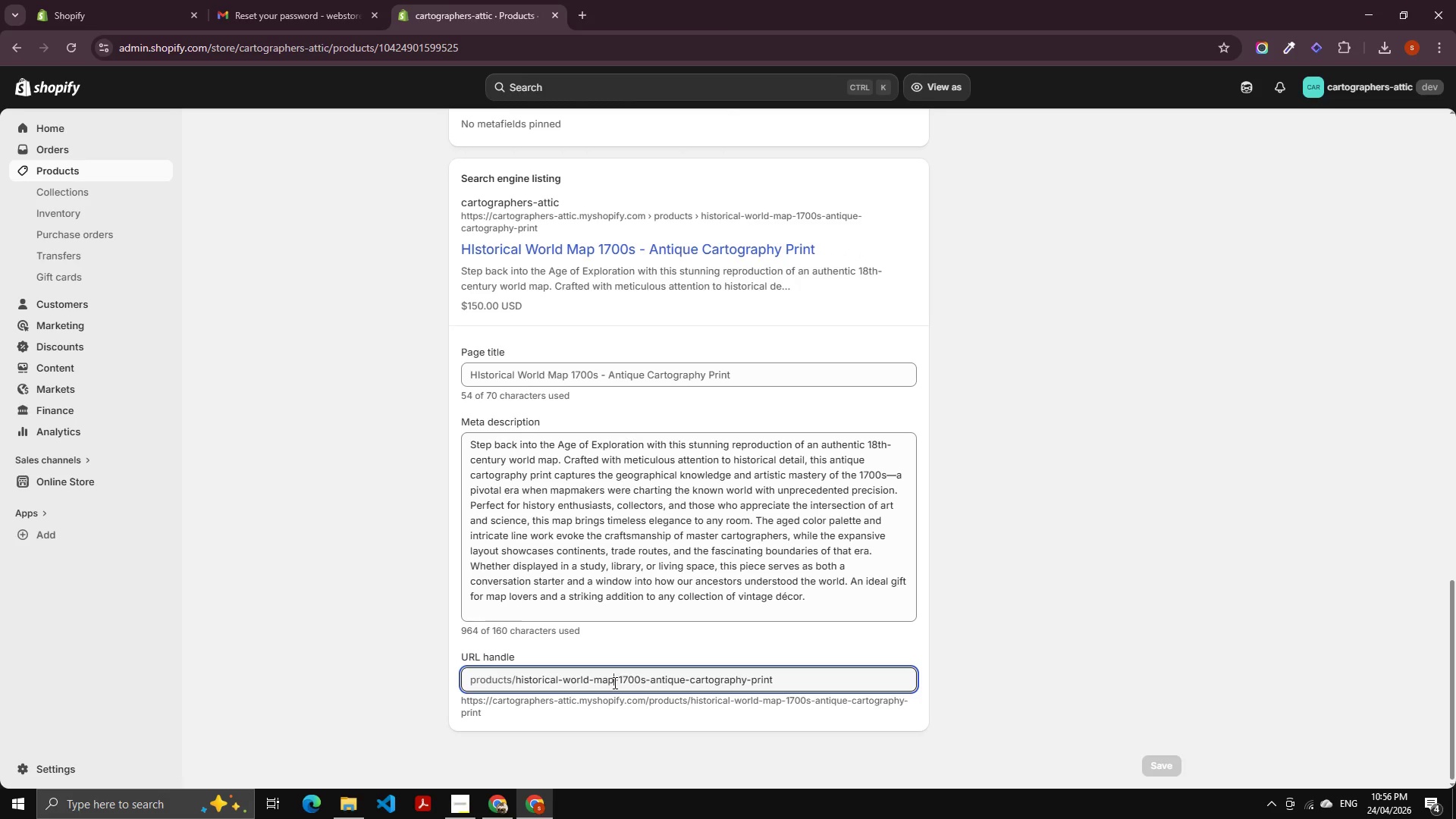 
left_click_drag(start_coordinate=[613, 682], to_coordinate=[934, 665])
 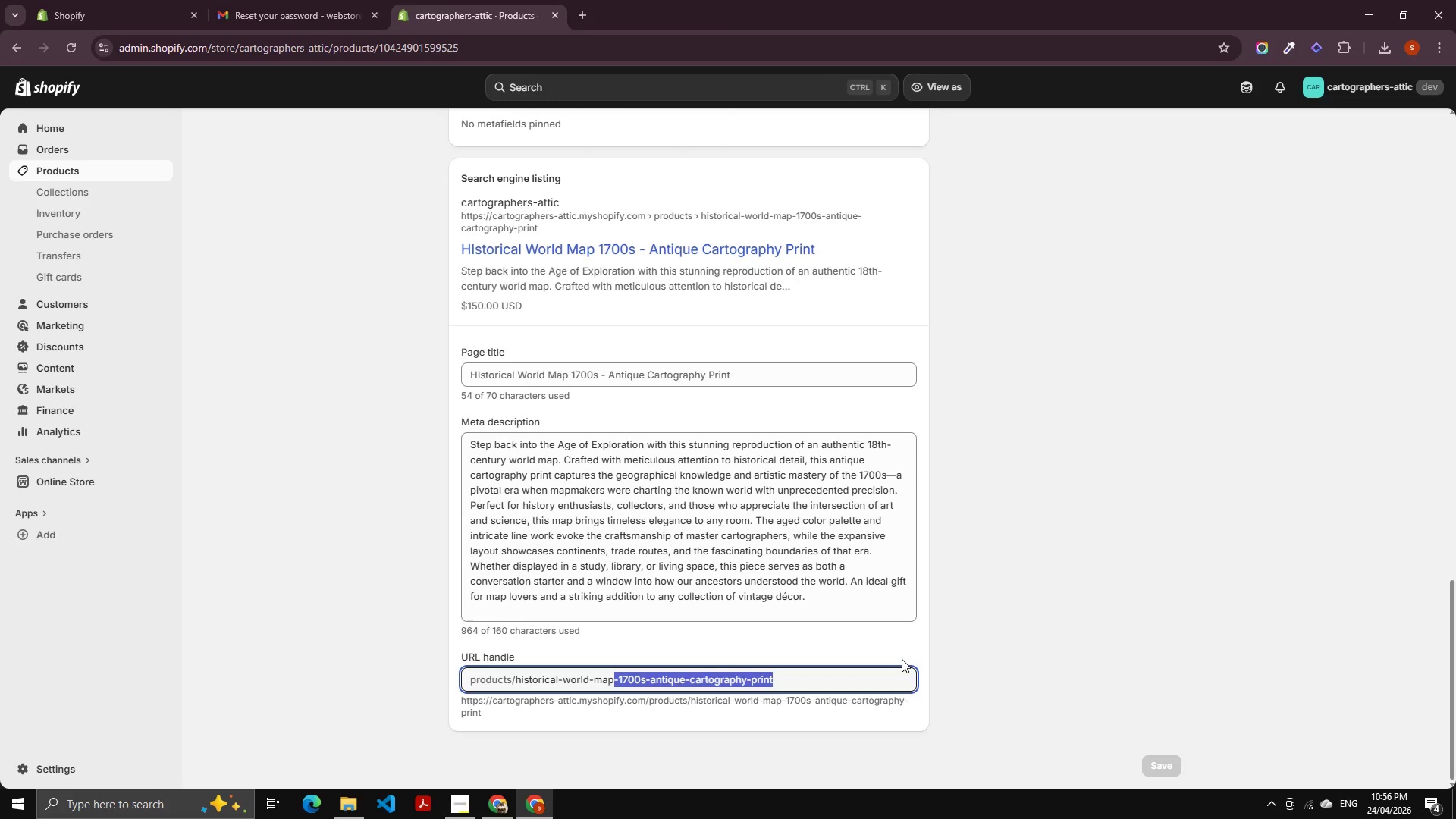 
key(Backspace)
 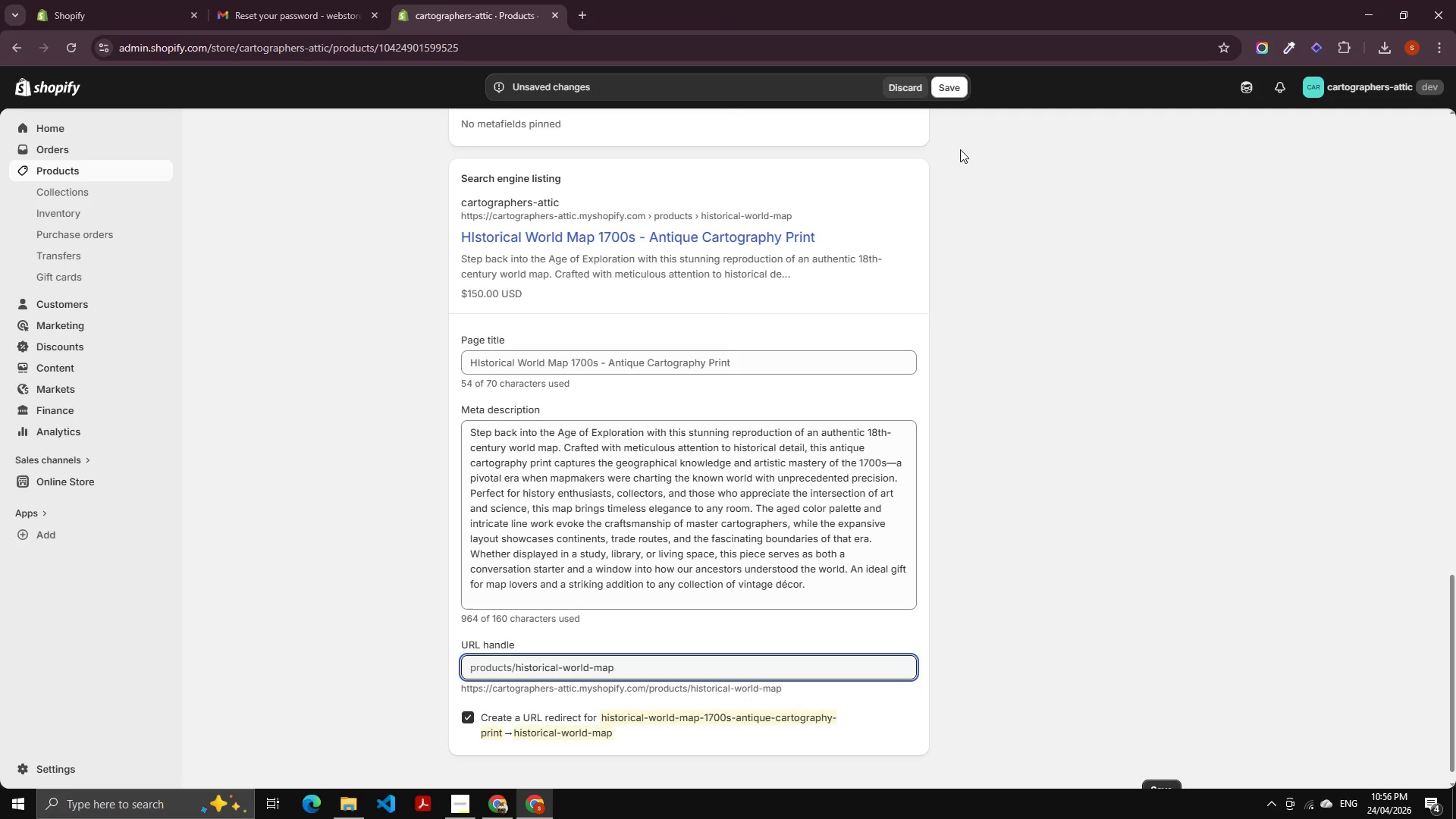 
left_click([956, 77])
 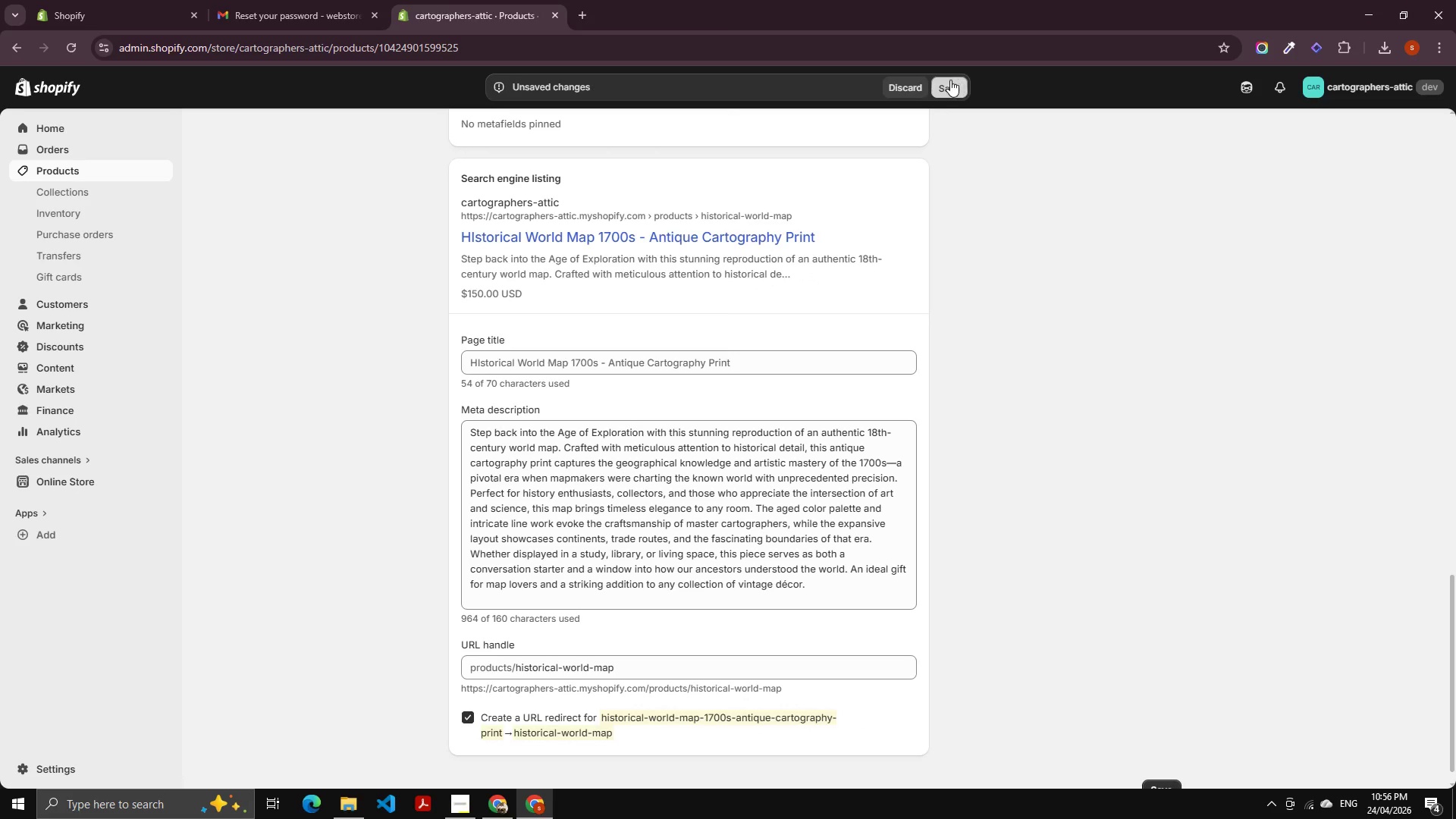 
mouse_move([929, 89])
 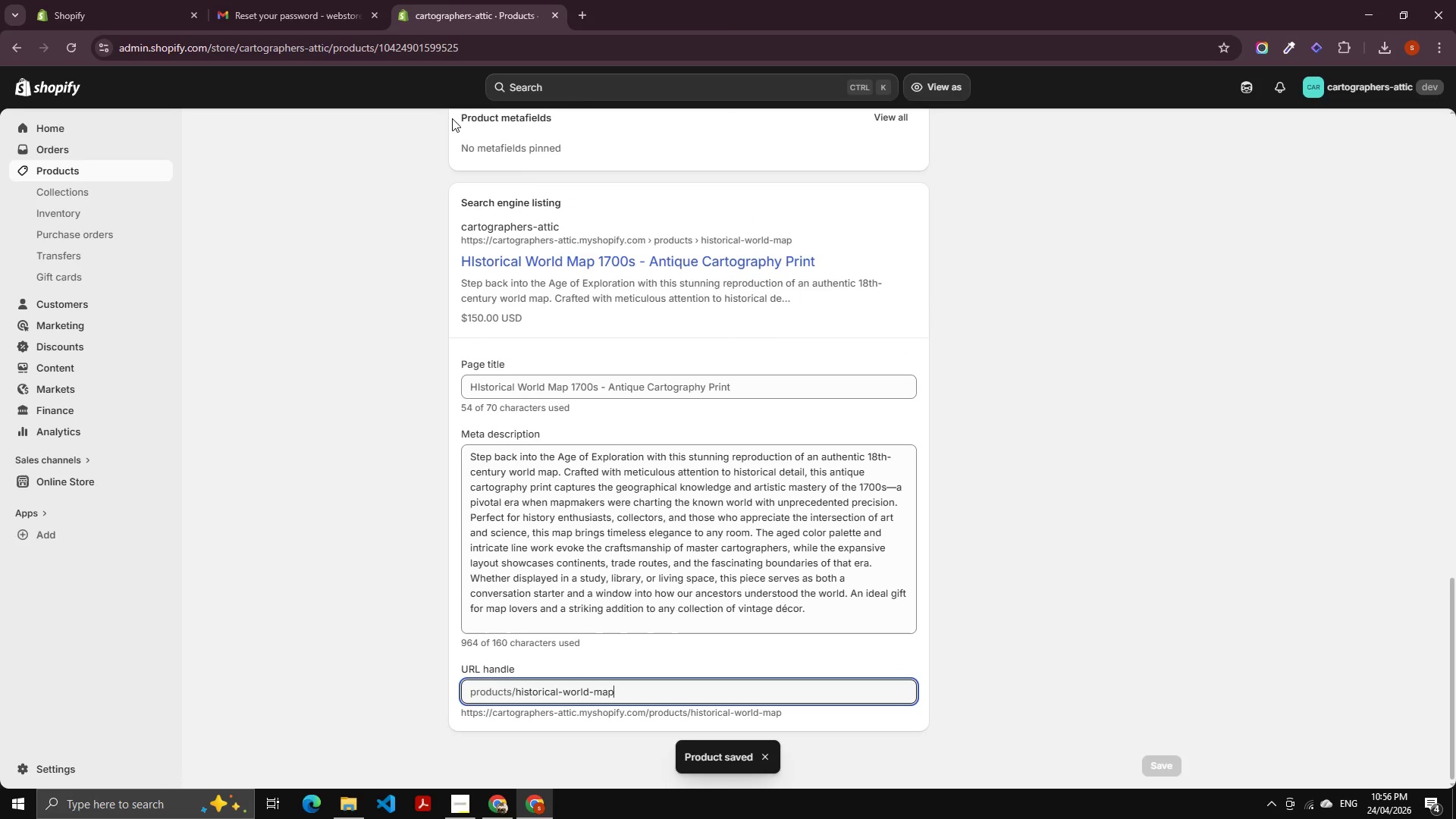 
scroll: coordinate [439, 107], scroll_direction: up, amount: 13.0
 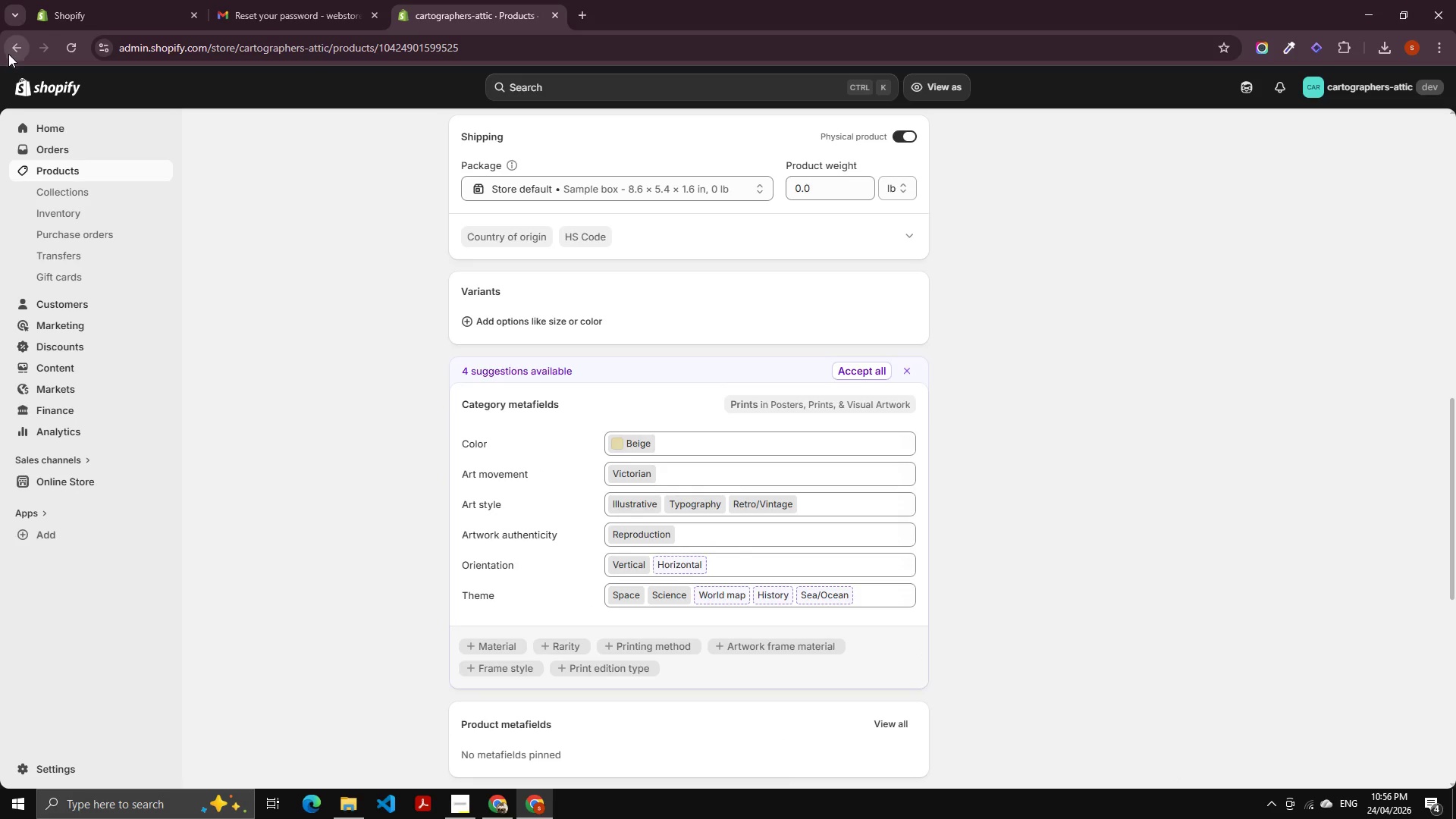 
left_click([940, 131])
 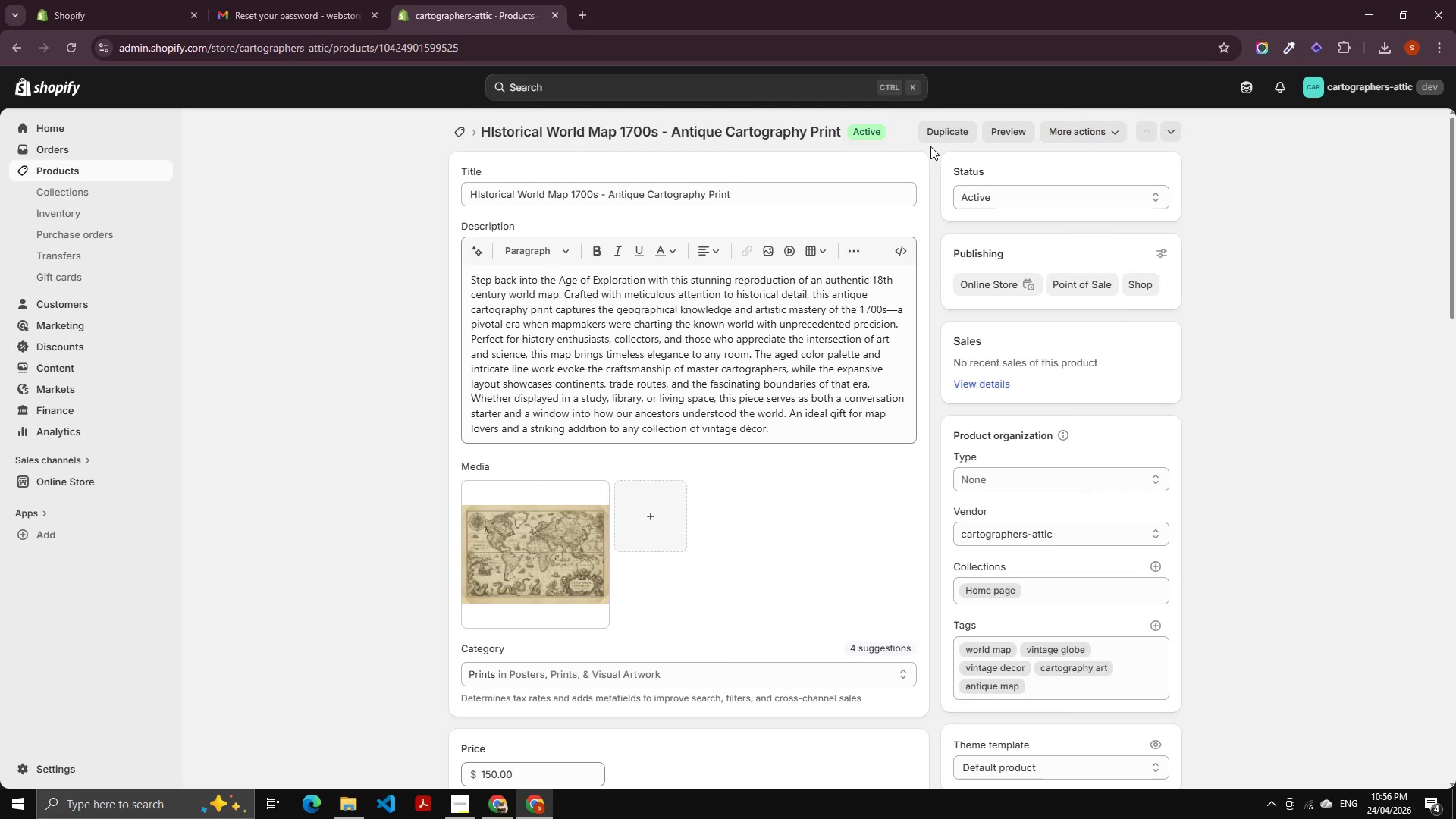 
scroll: coordinate [940, 131], scroll_direction: up, amount: 25.0
 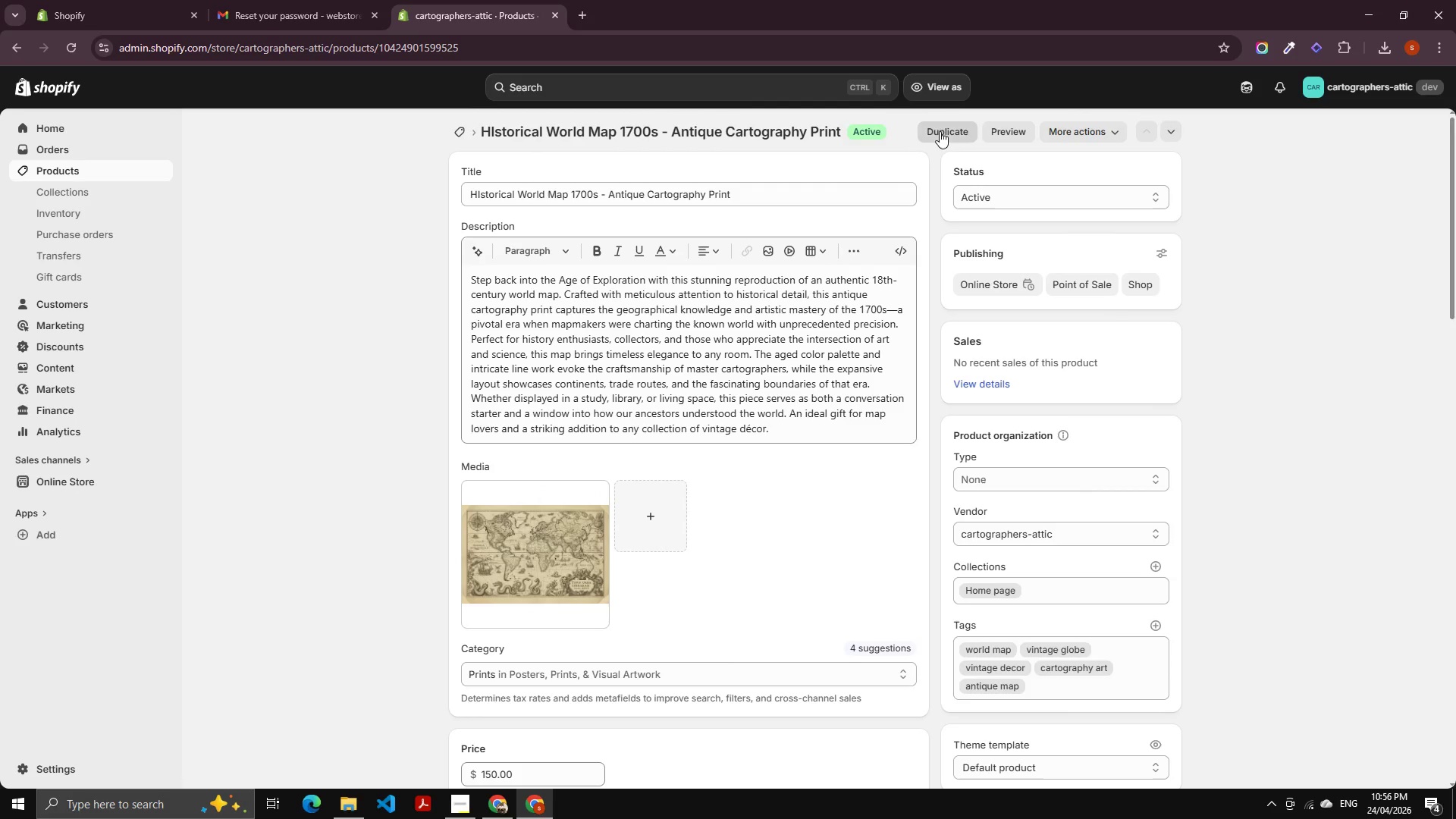 
mouse_move([915, 168])
 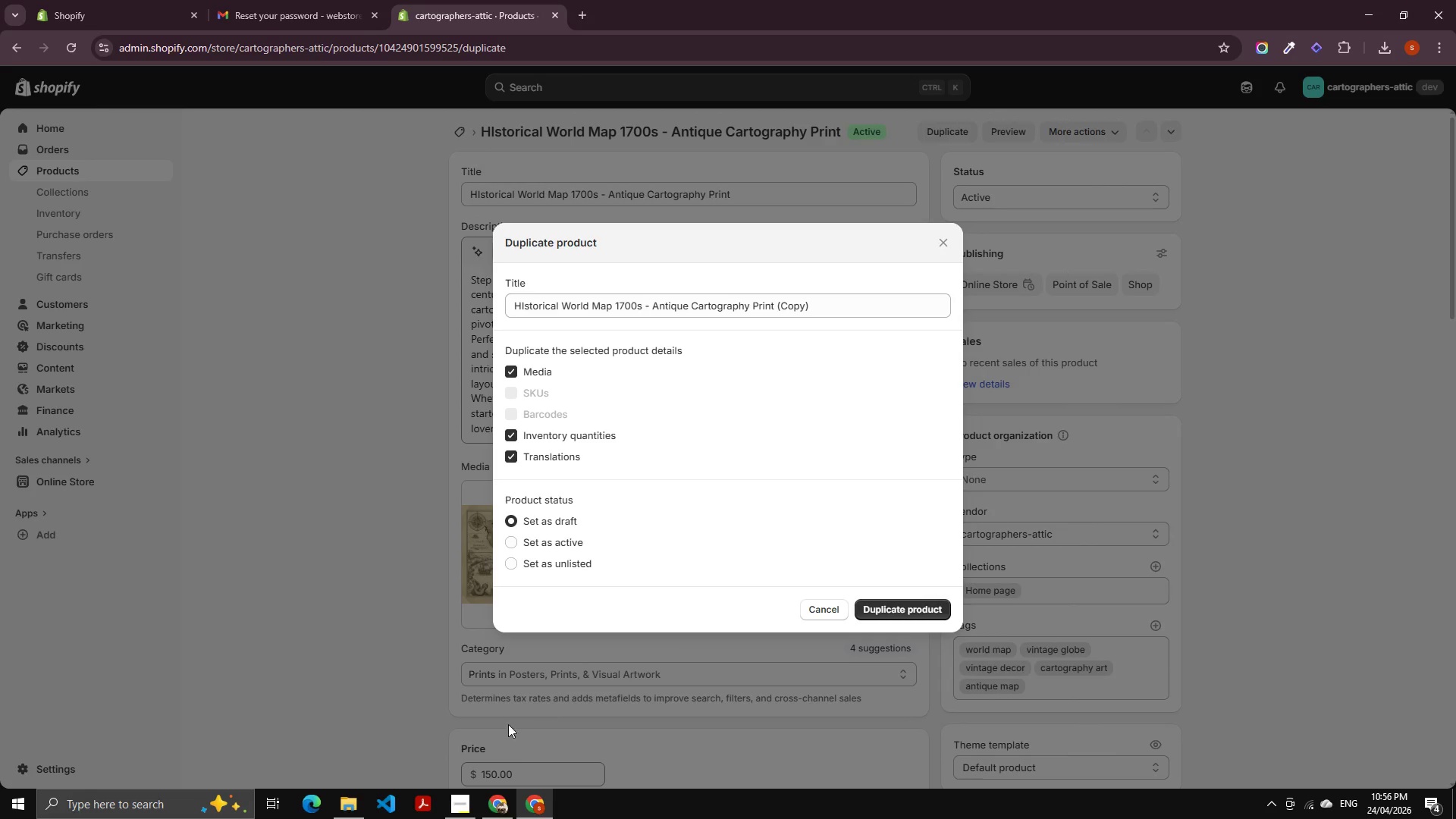 
left_click([472, 797])